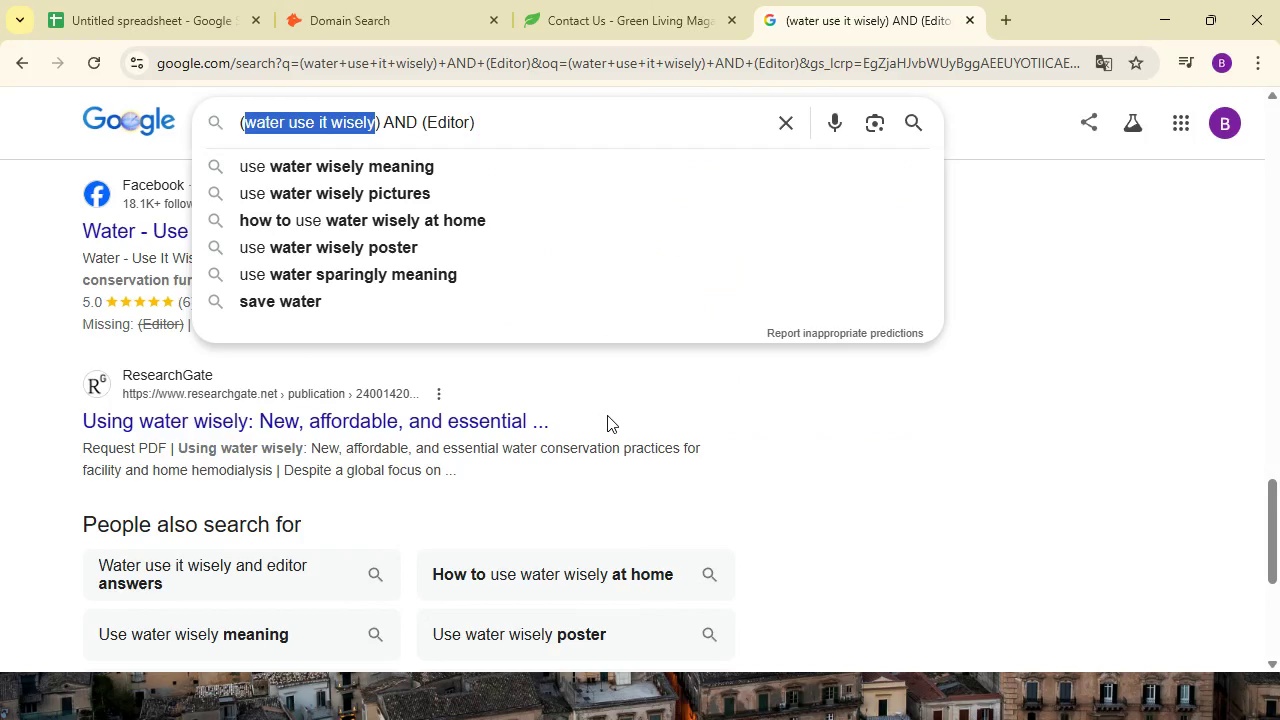 
left_click([948, 449])
 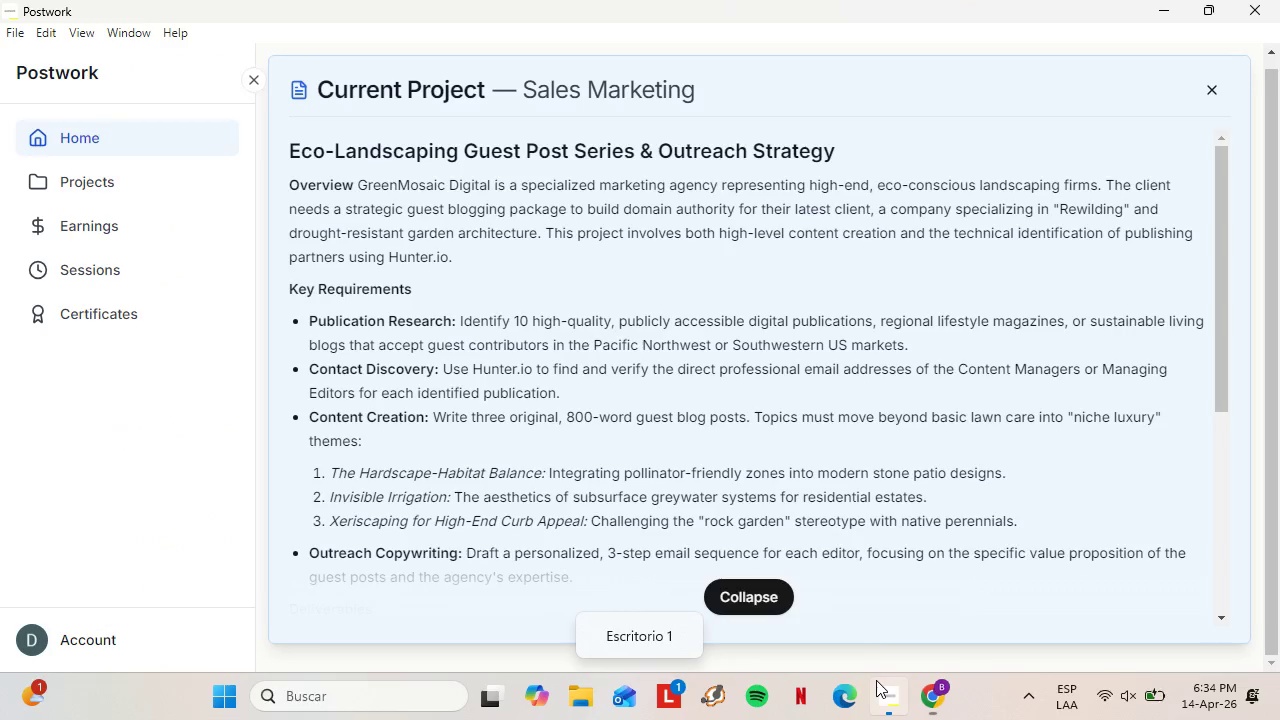 
left_click([876, 680])